 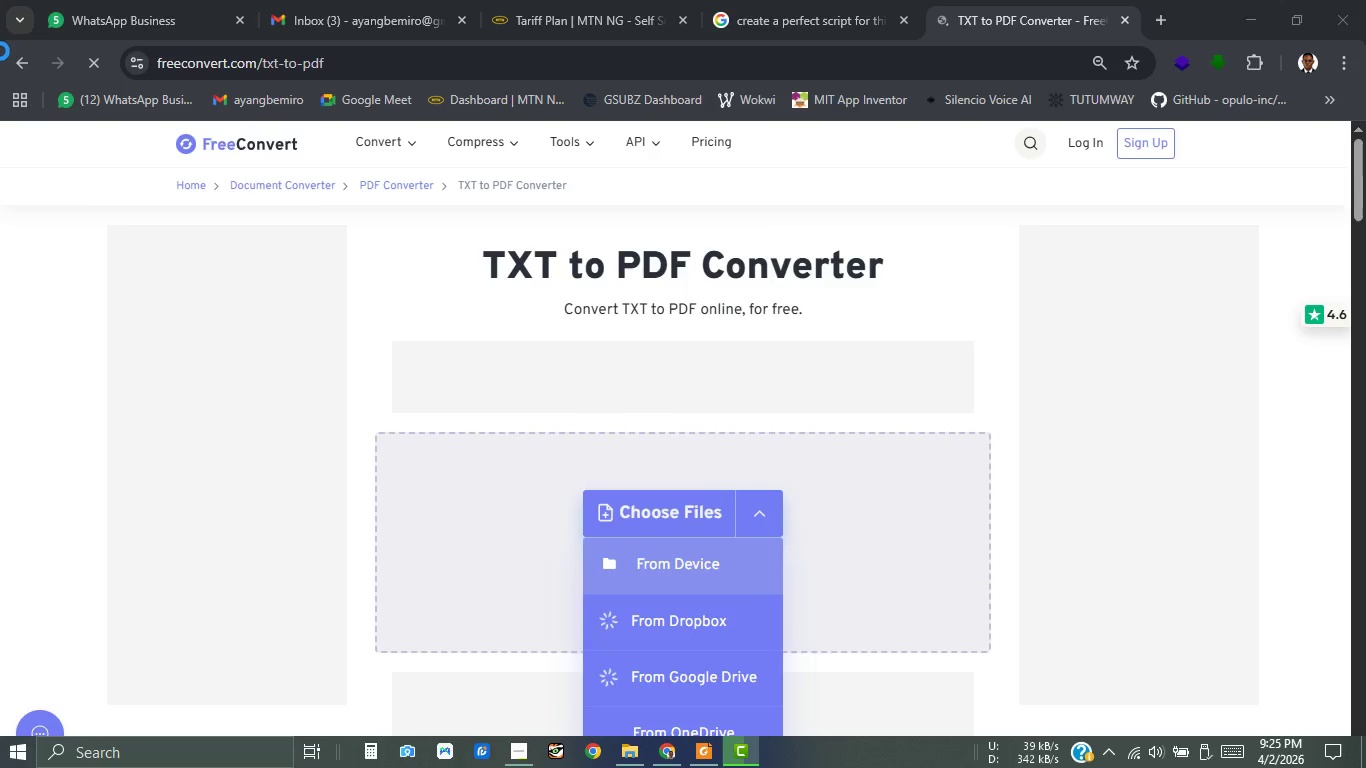 
scroll: coordinate [297, 359], scroll_direction: down, amount: 41.0
 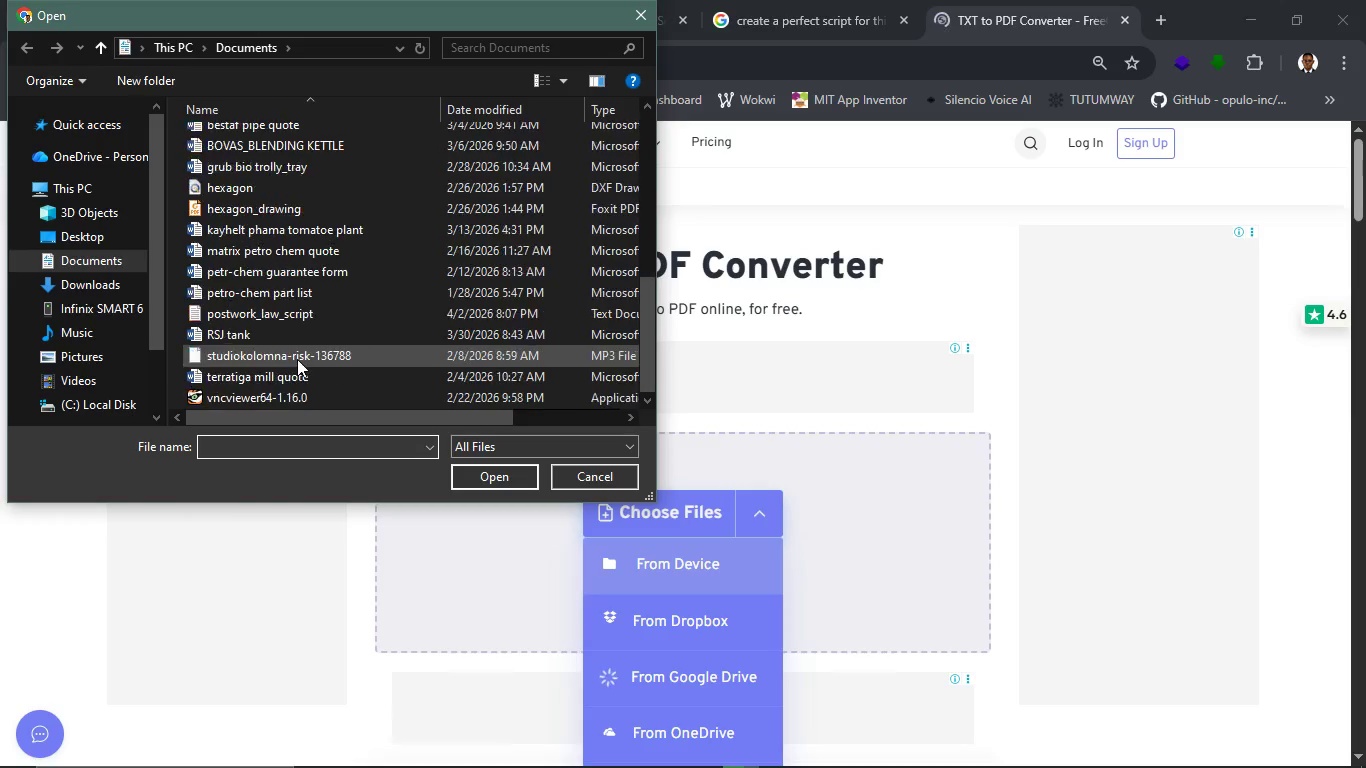 
left_click([299, 312])
 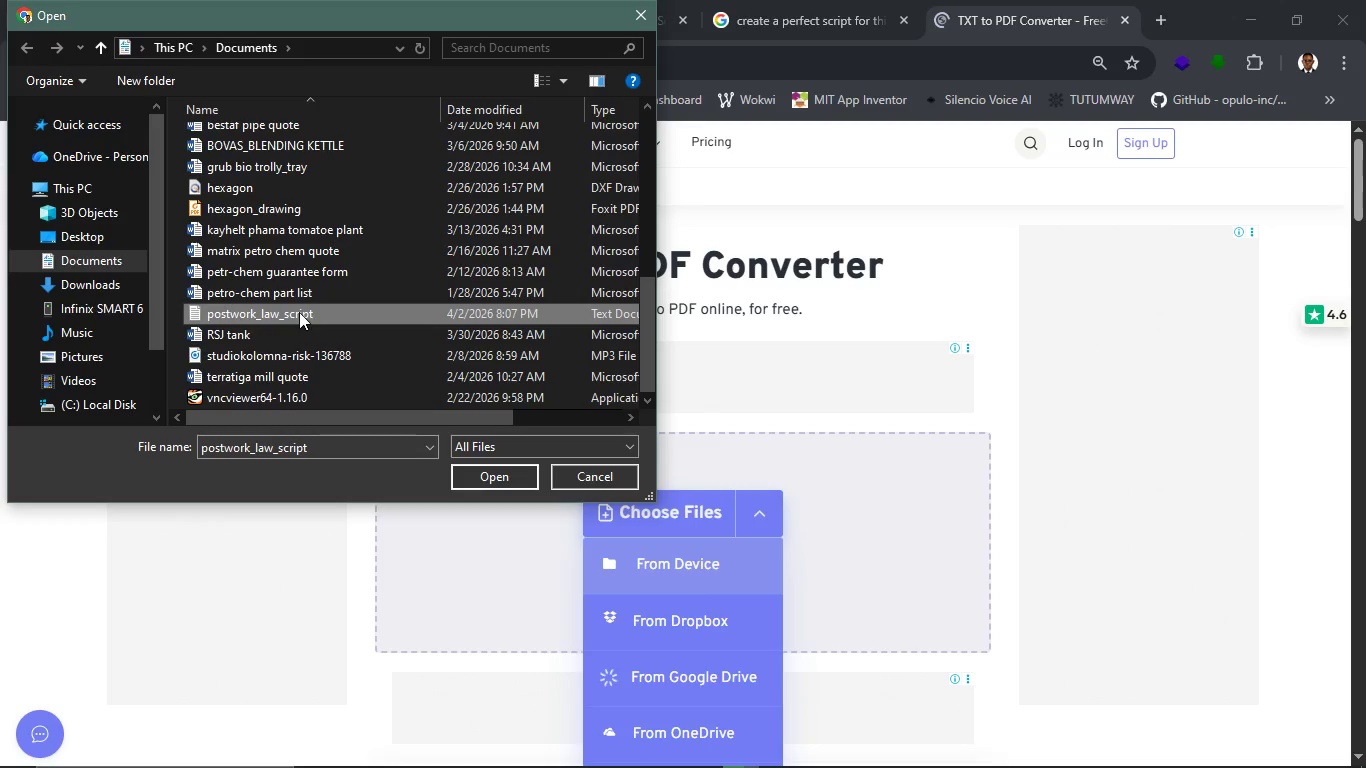 
left_click([485, 473])
 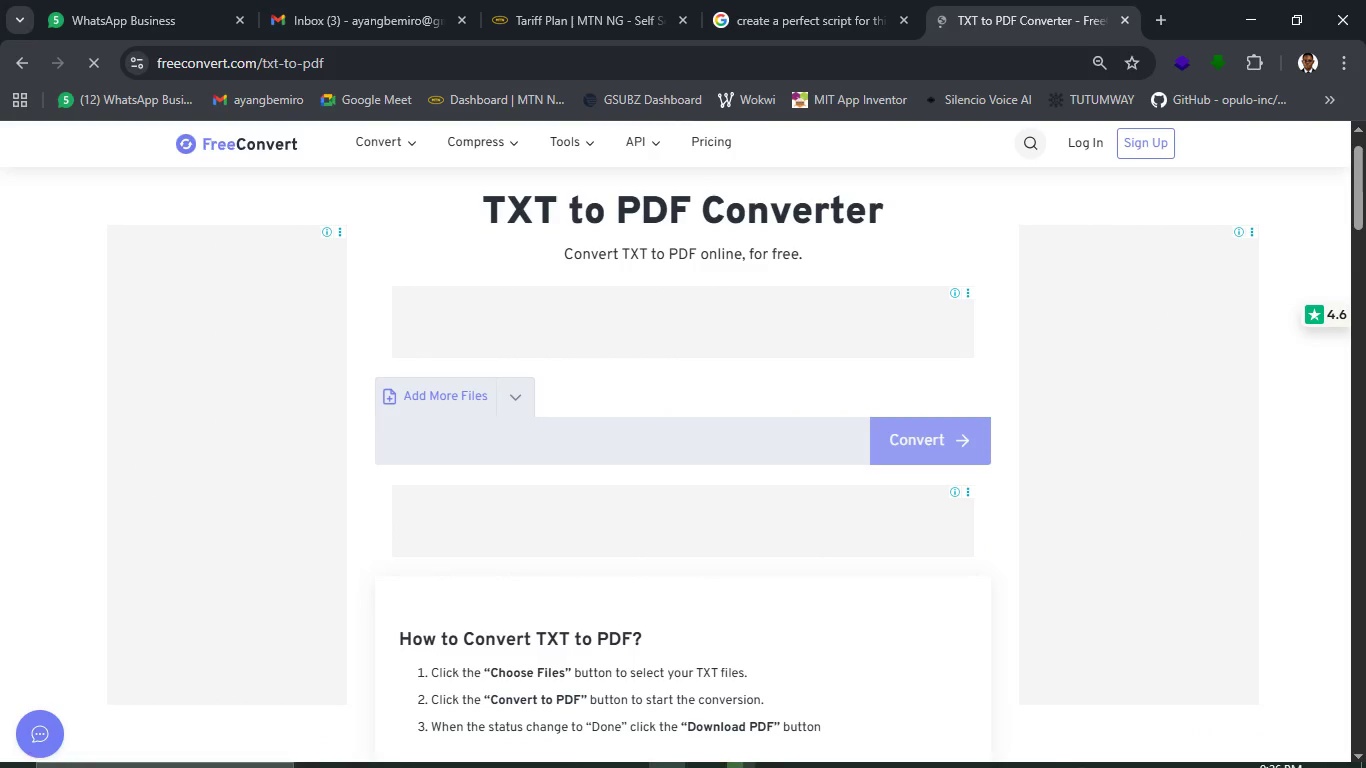 
wait(7.7)
 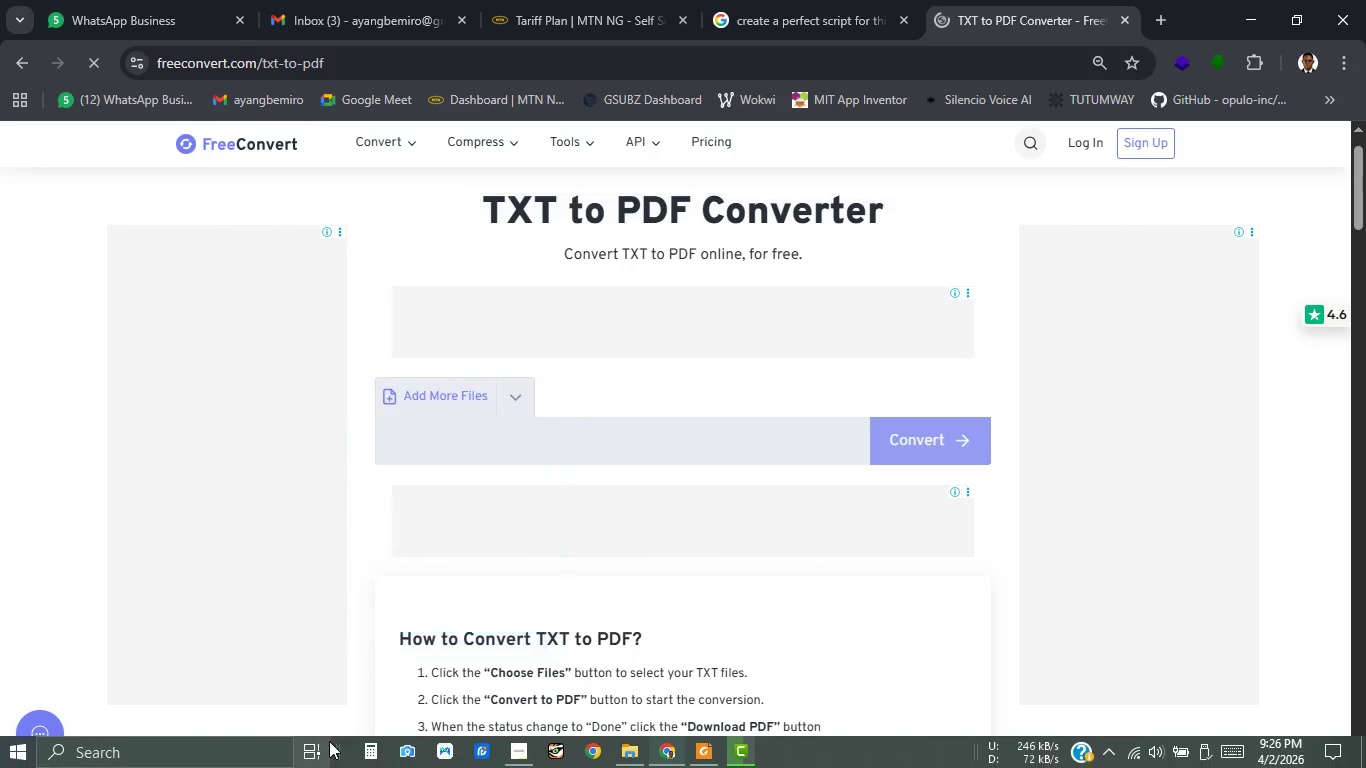 
left_click([736, 757])
 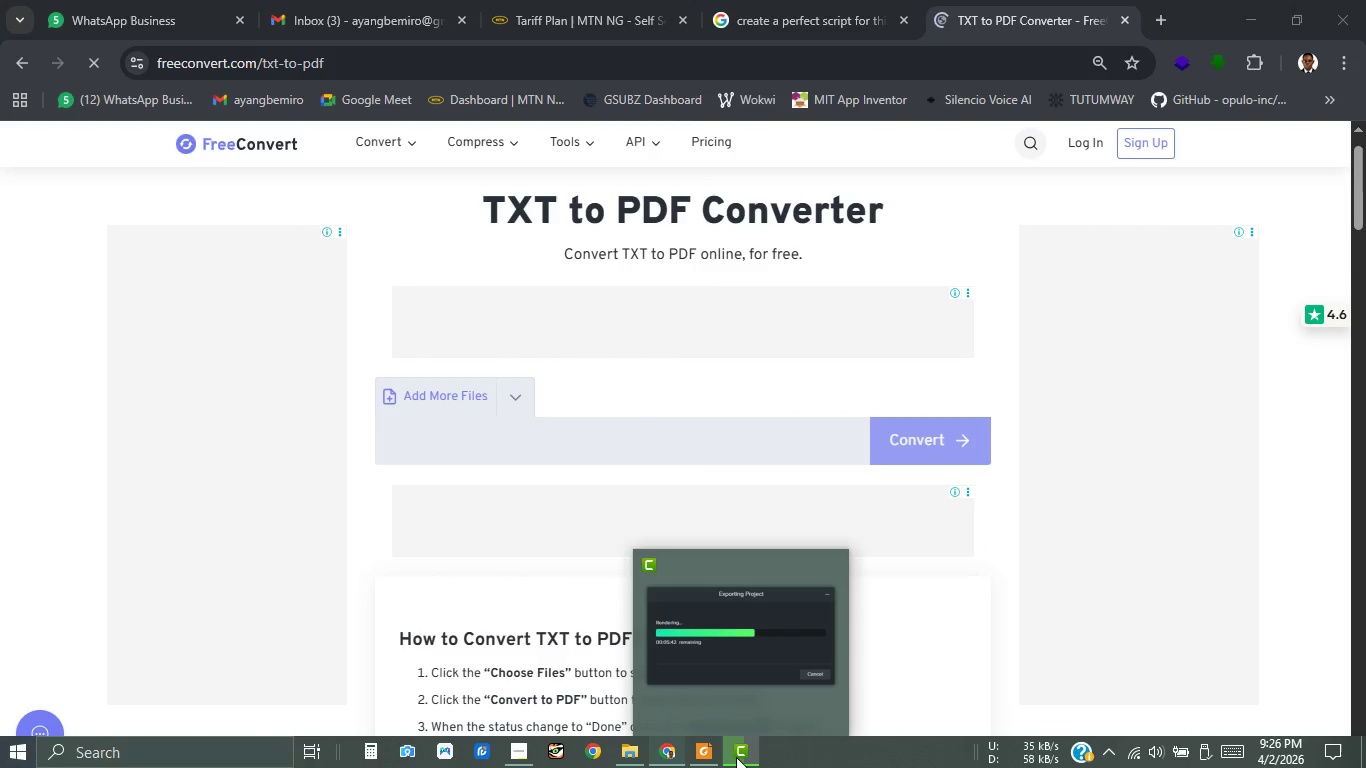 
left_click([517, 753])